 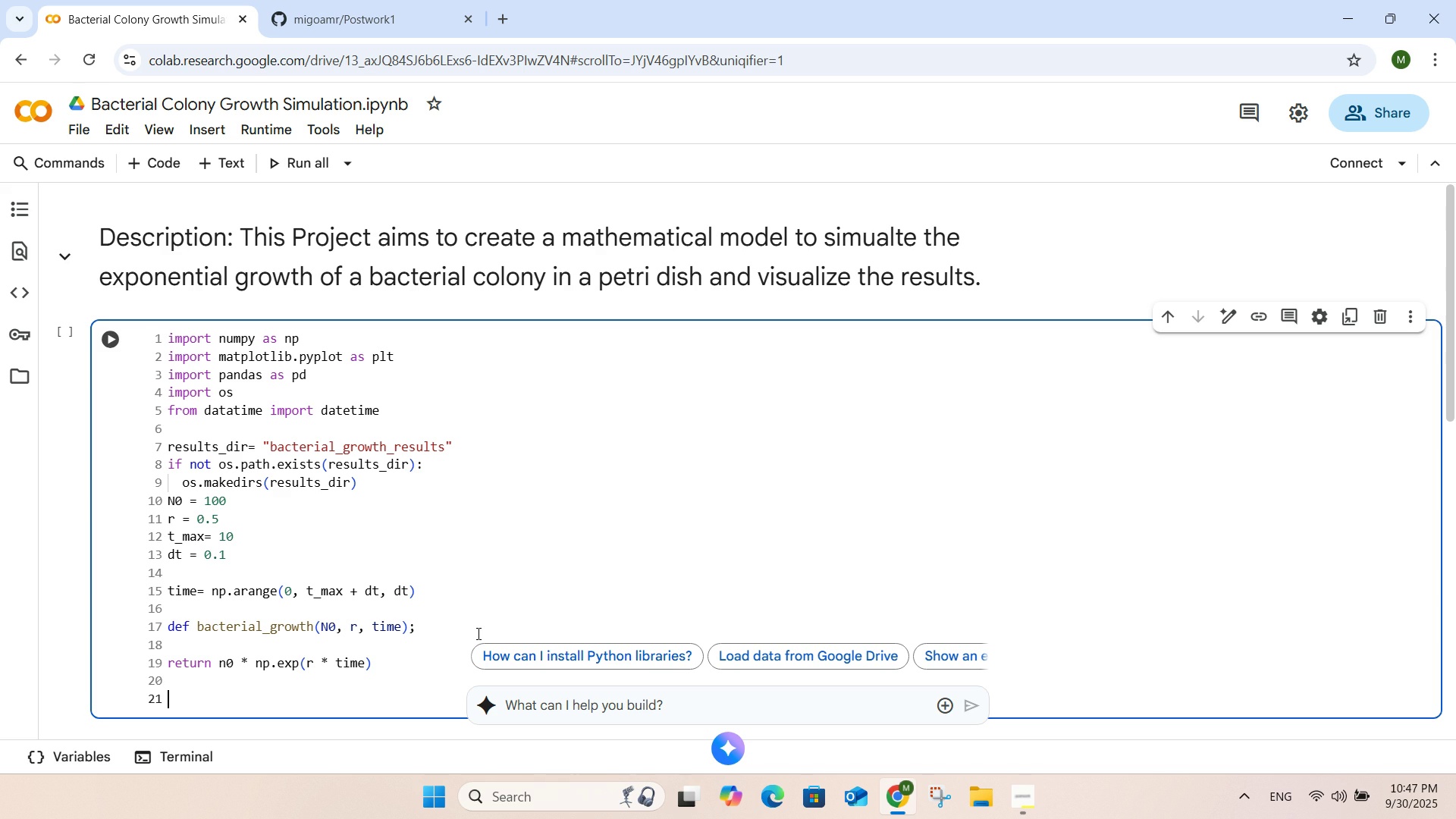 
key(Enter)
 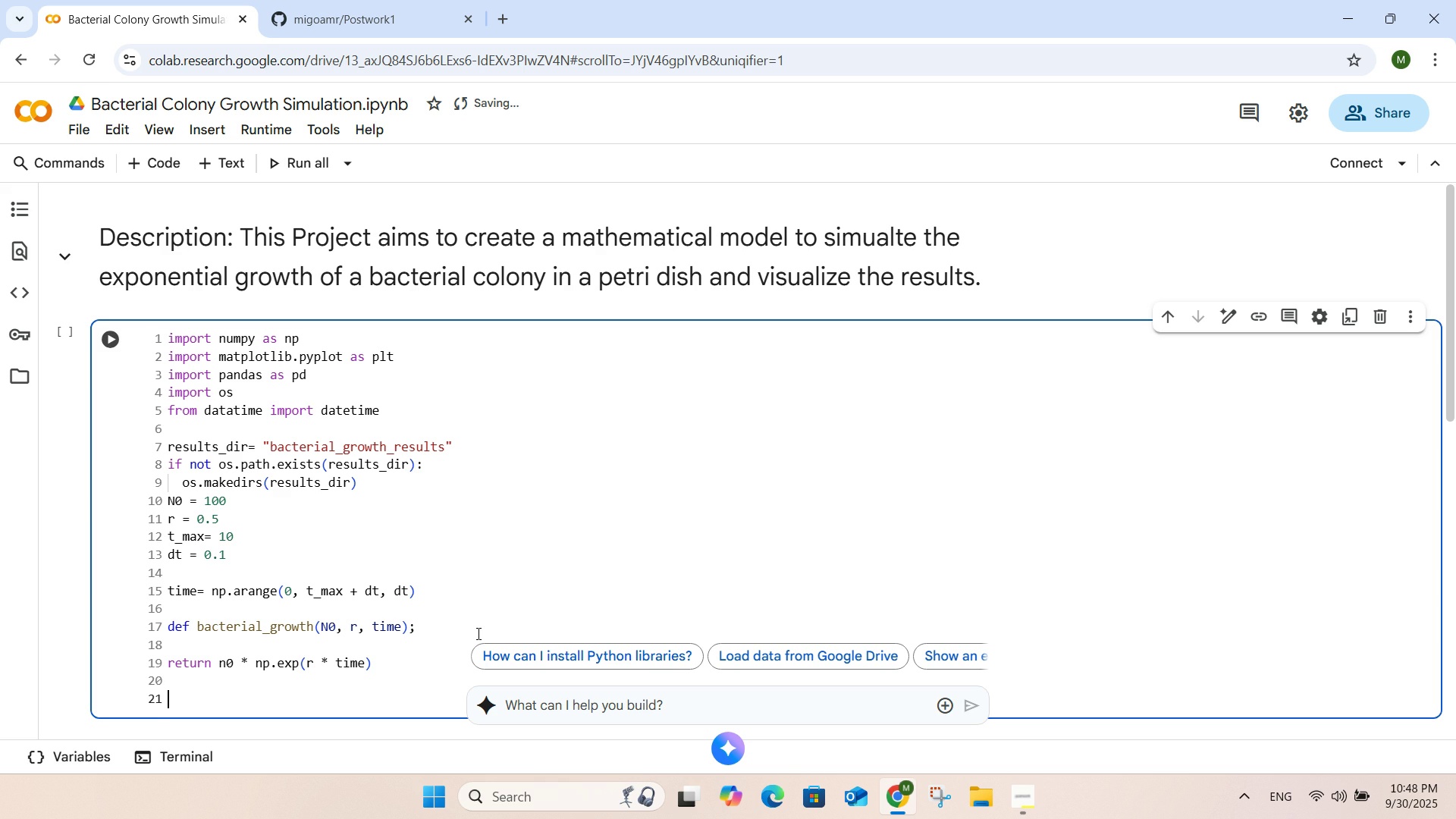 
type(pop)
 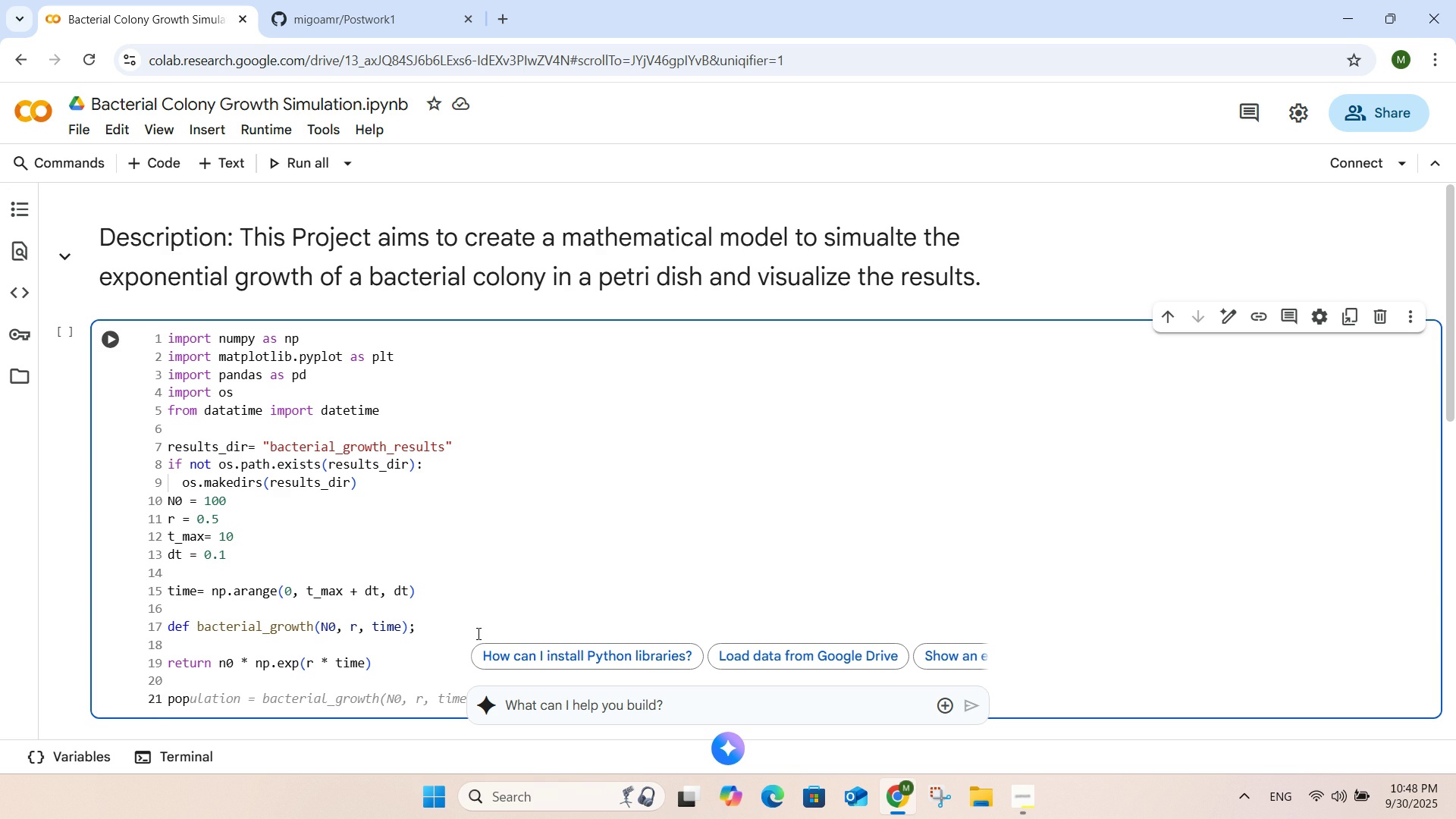 
wait(6.4)
 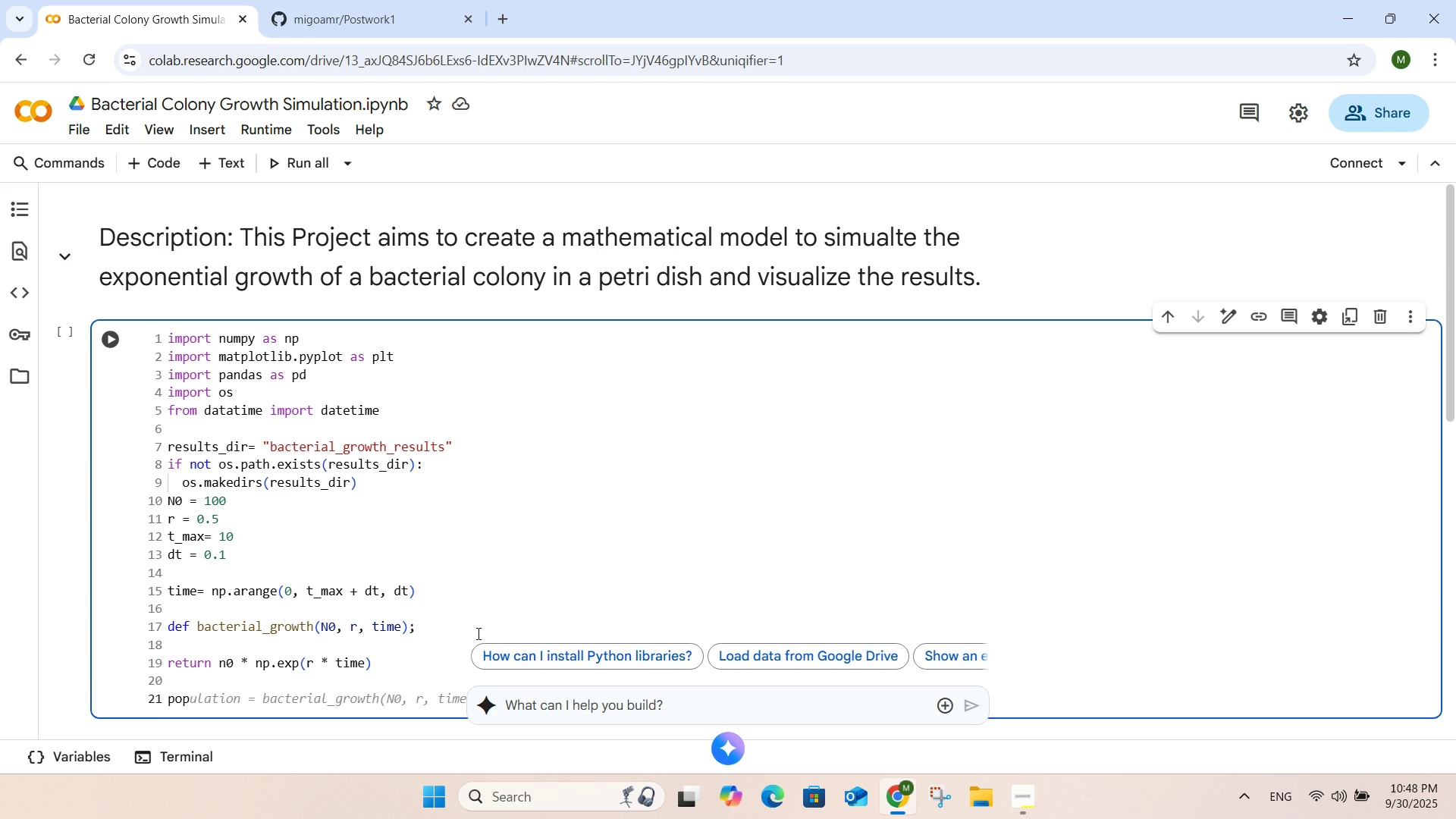 
key(Tab)
 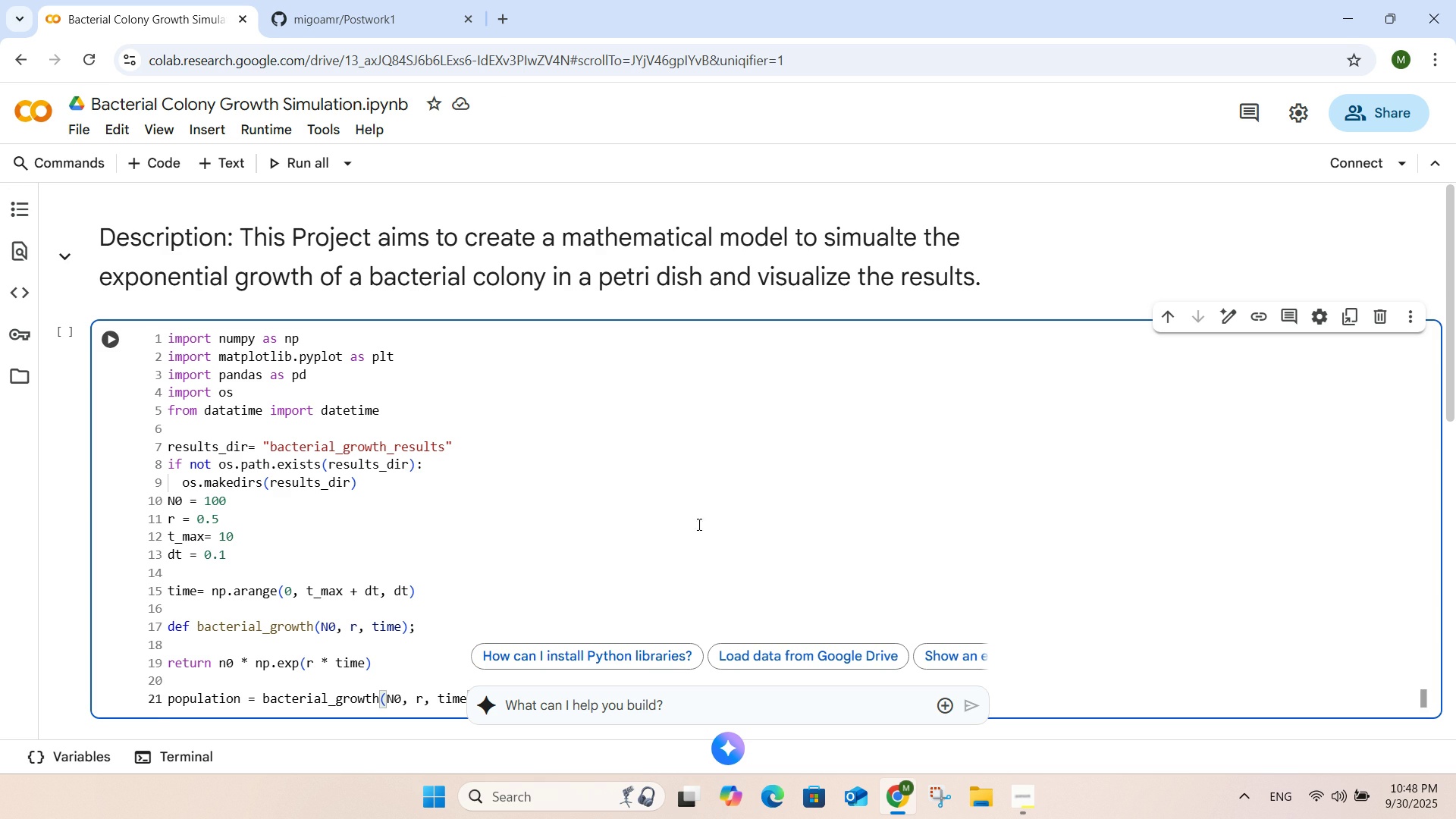 
left_click([714, 522])